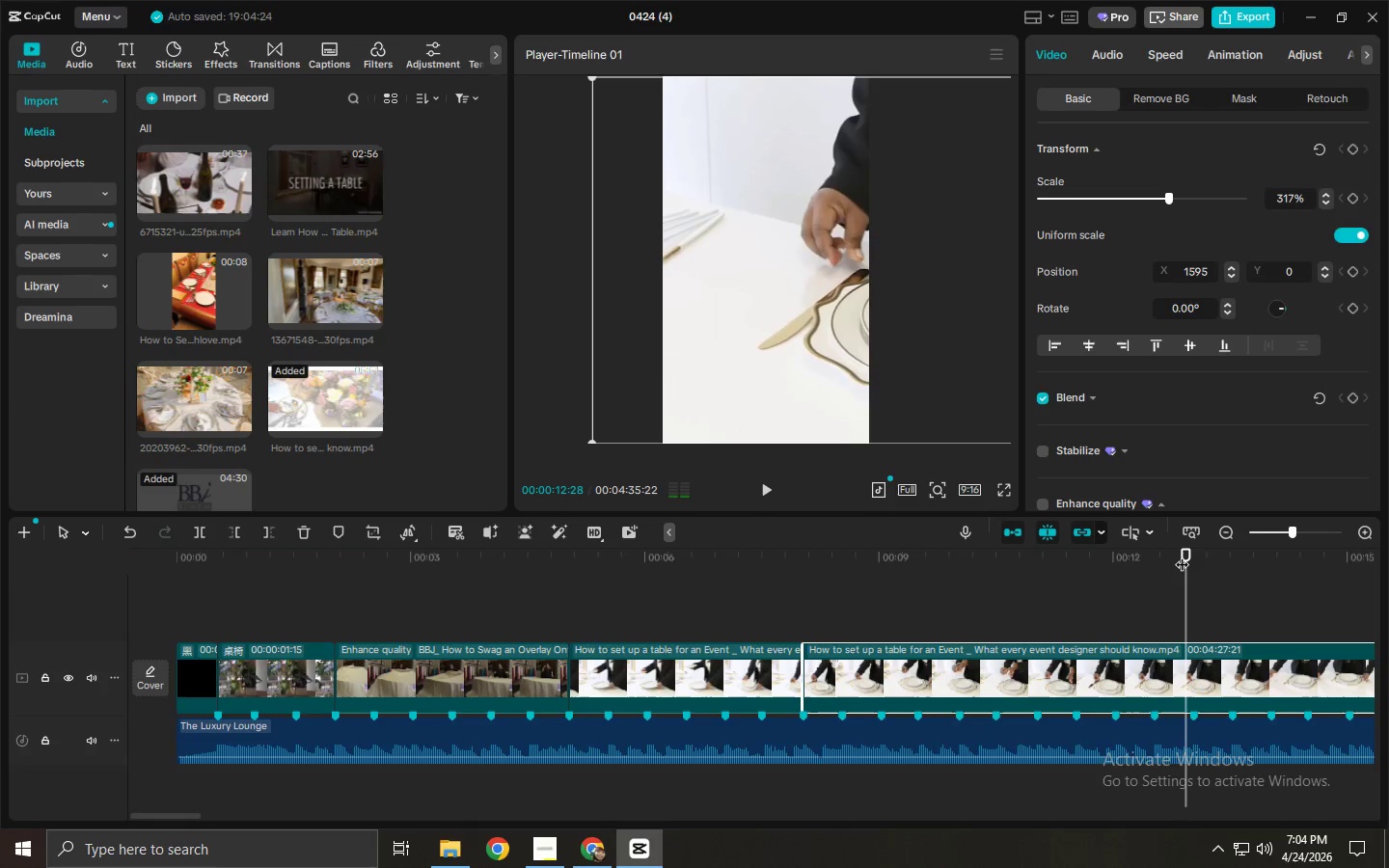 
key(Control+ControlLeft)
 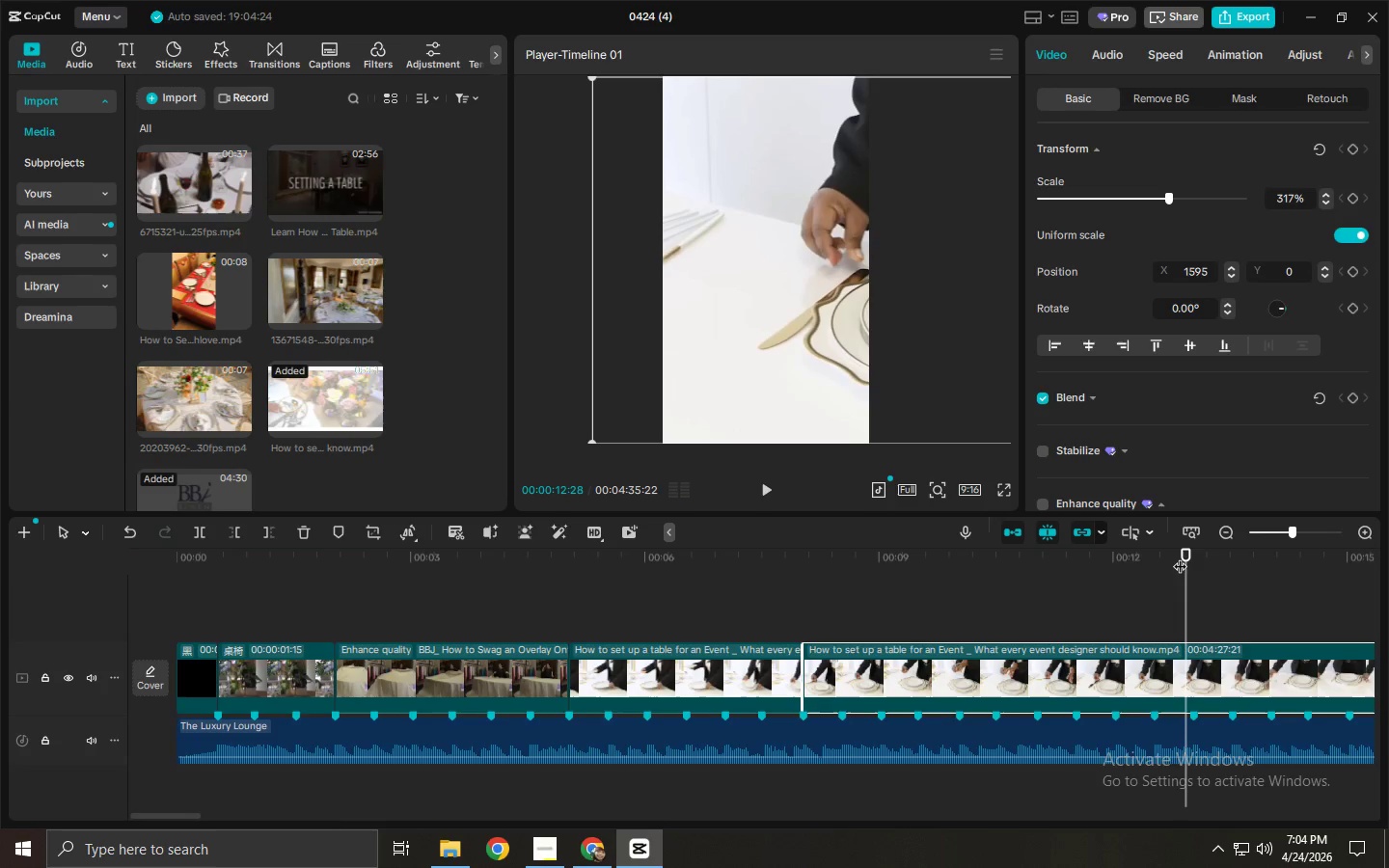 
key(Control+B)
 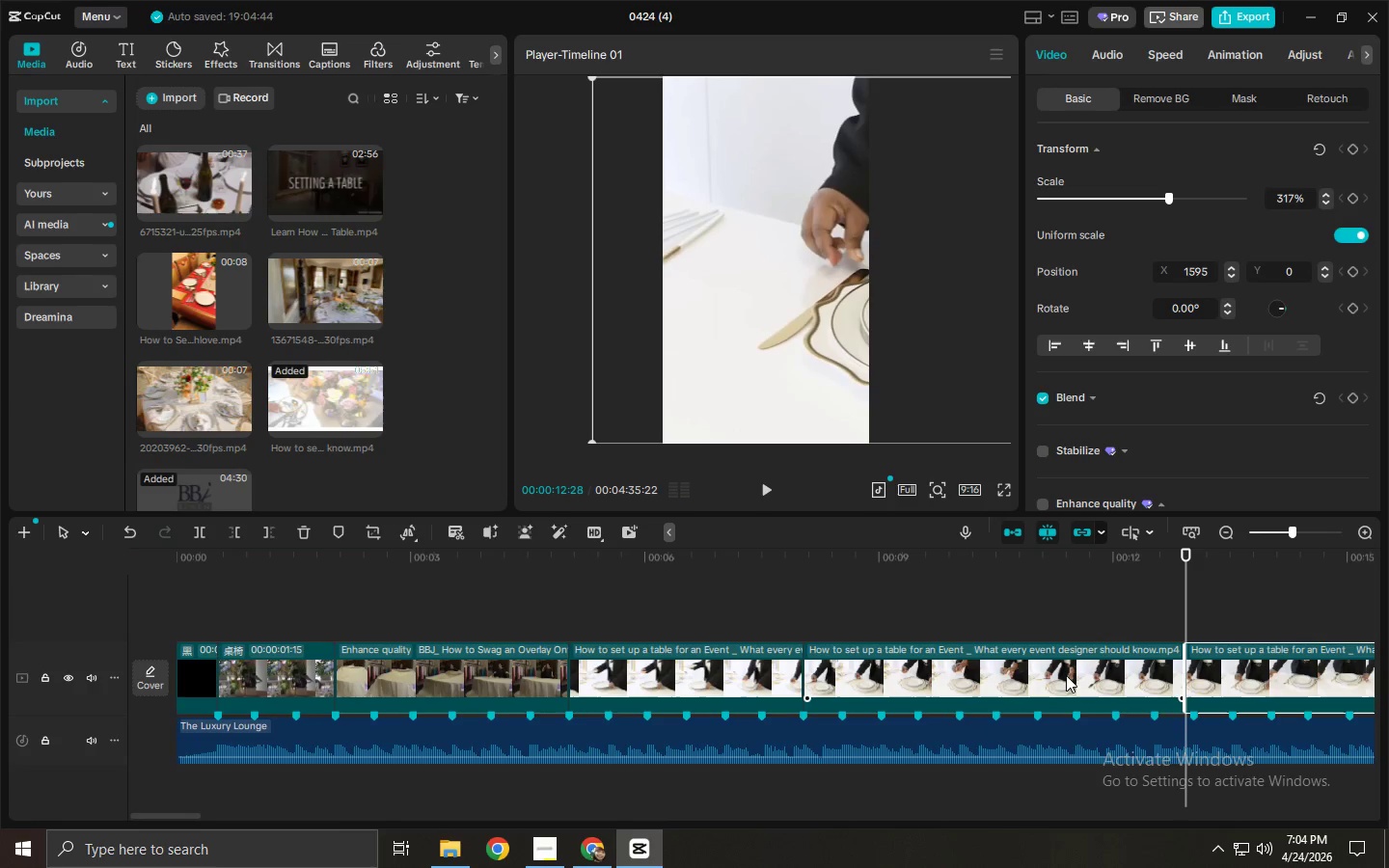 
left_click([1066, 675])
 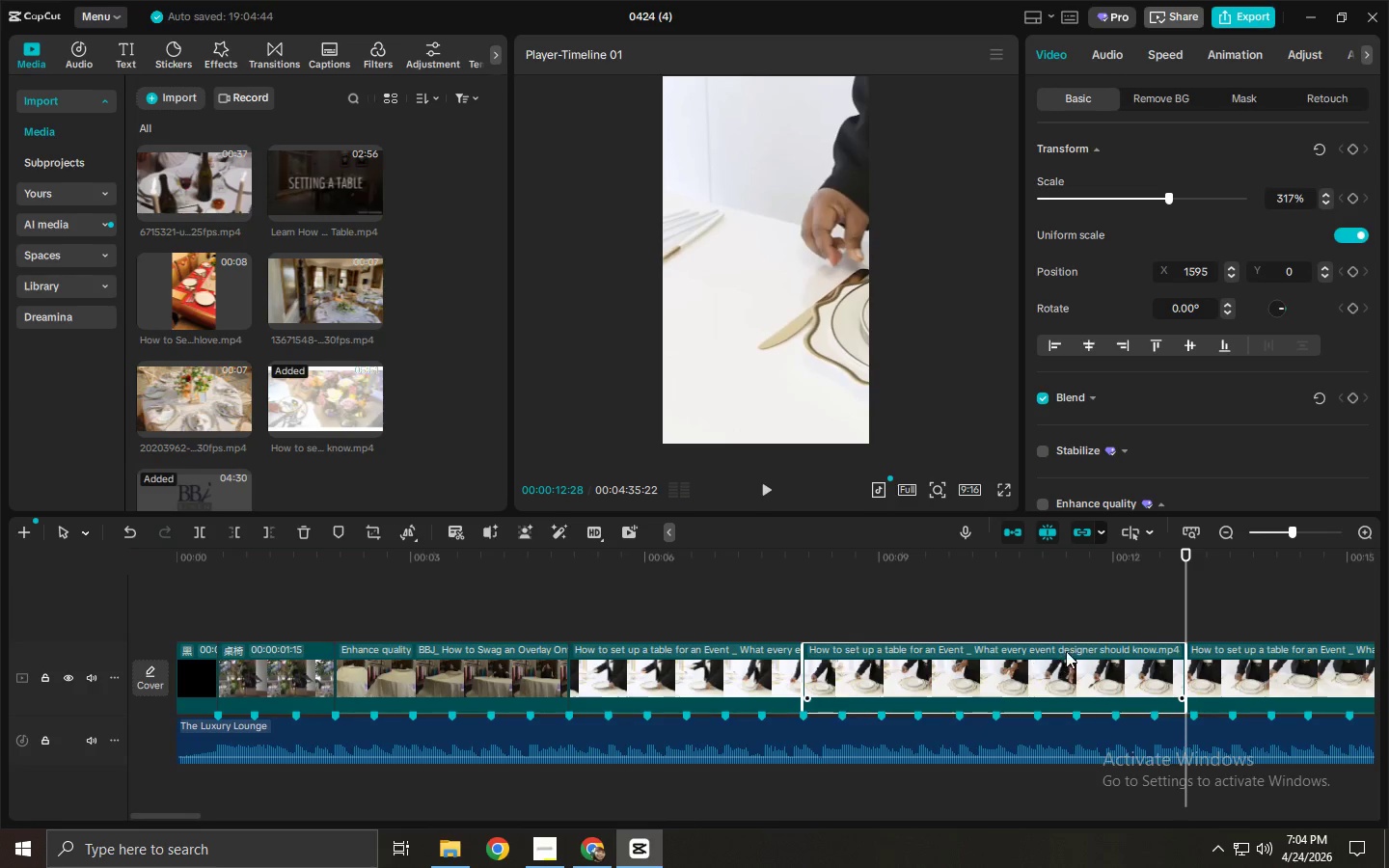 
key(Delete)
 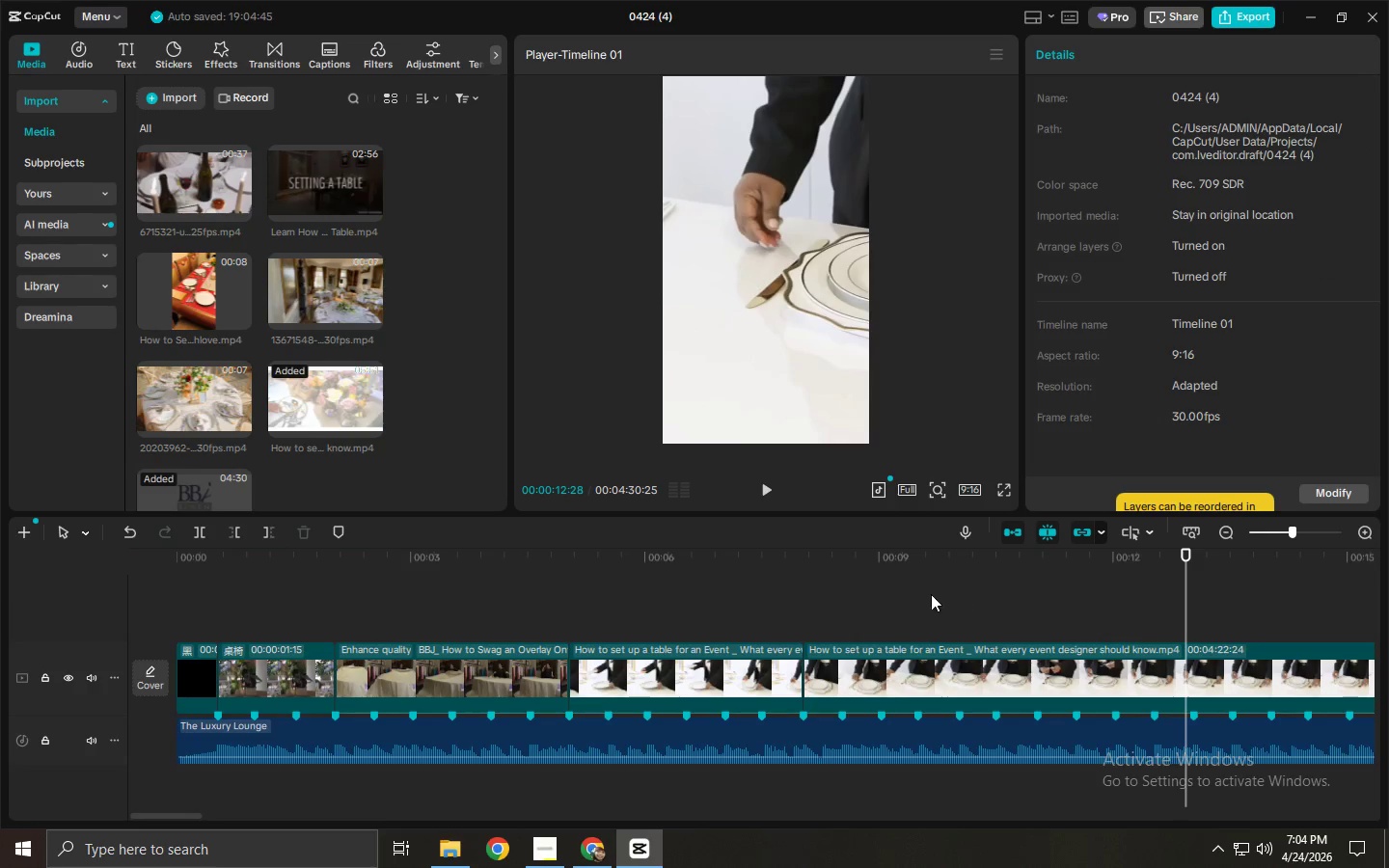 
key(Insert)
 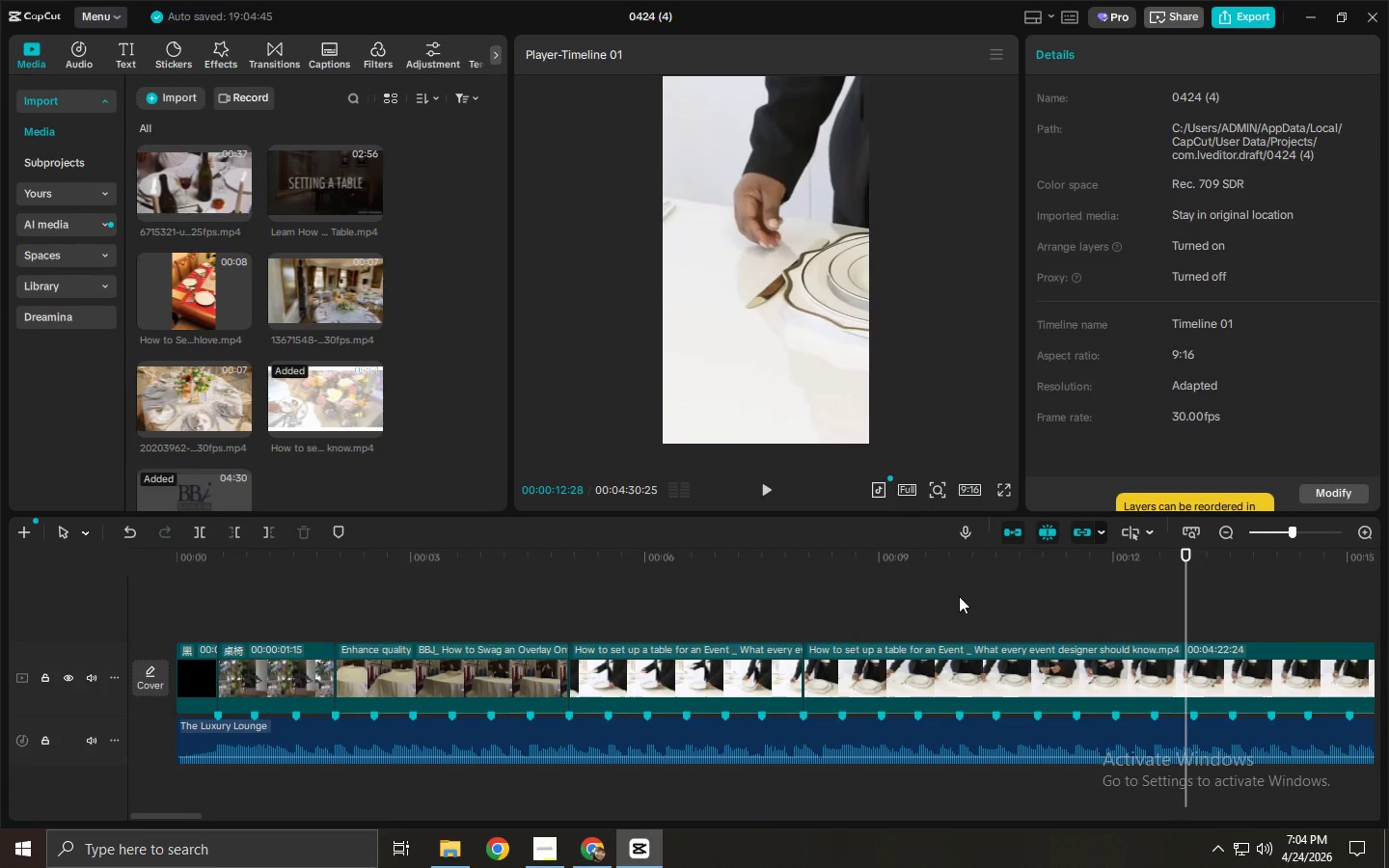 
left_click_drag(start_coordinate=[859, 575], to_coordinate=[1167, 567])
 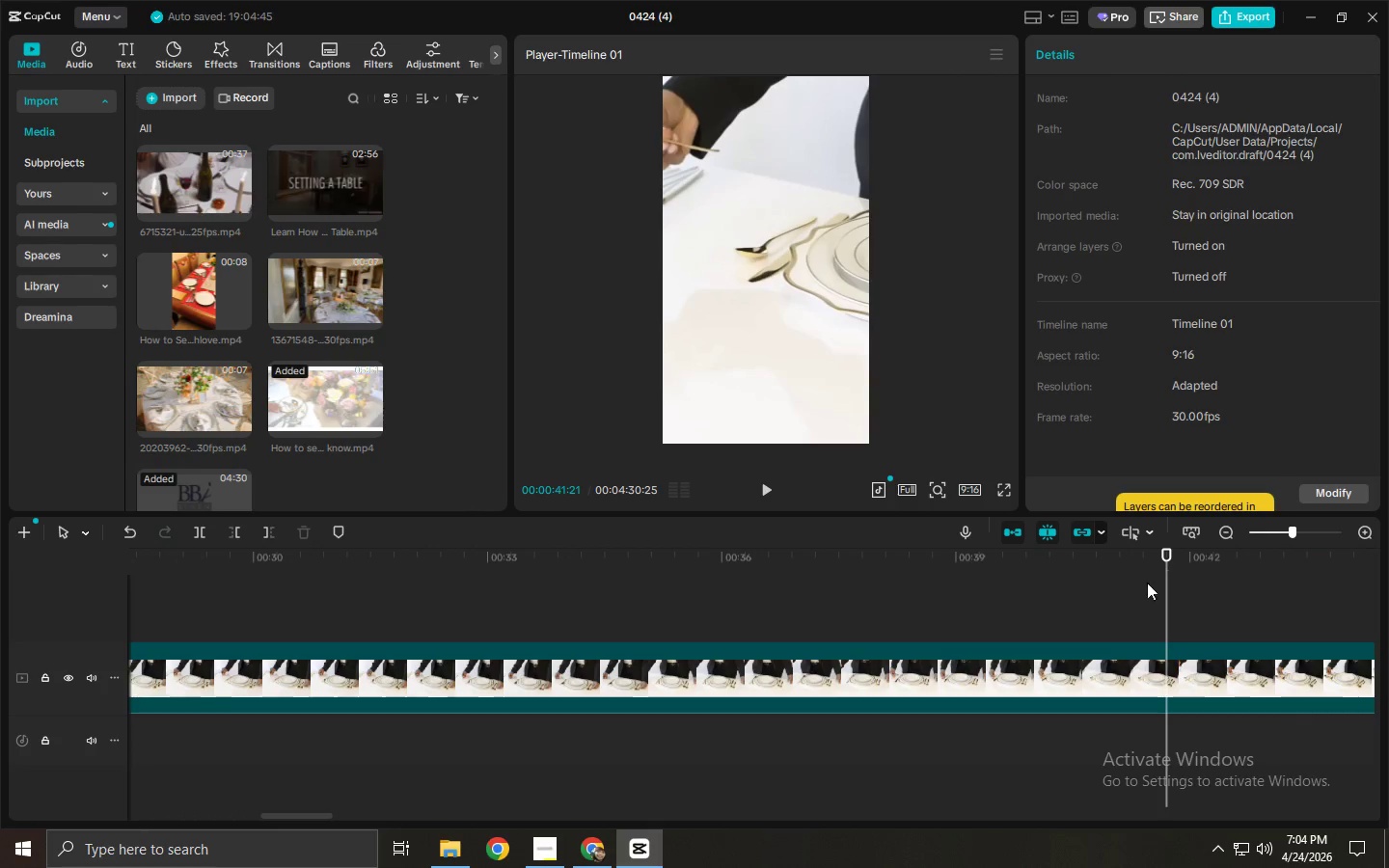 
key(Control+ControlLeft)
 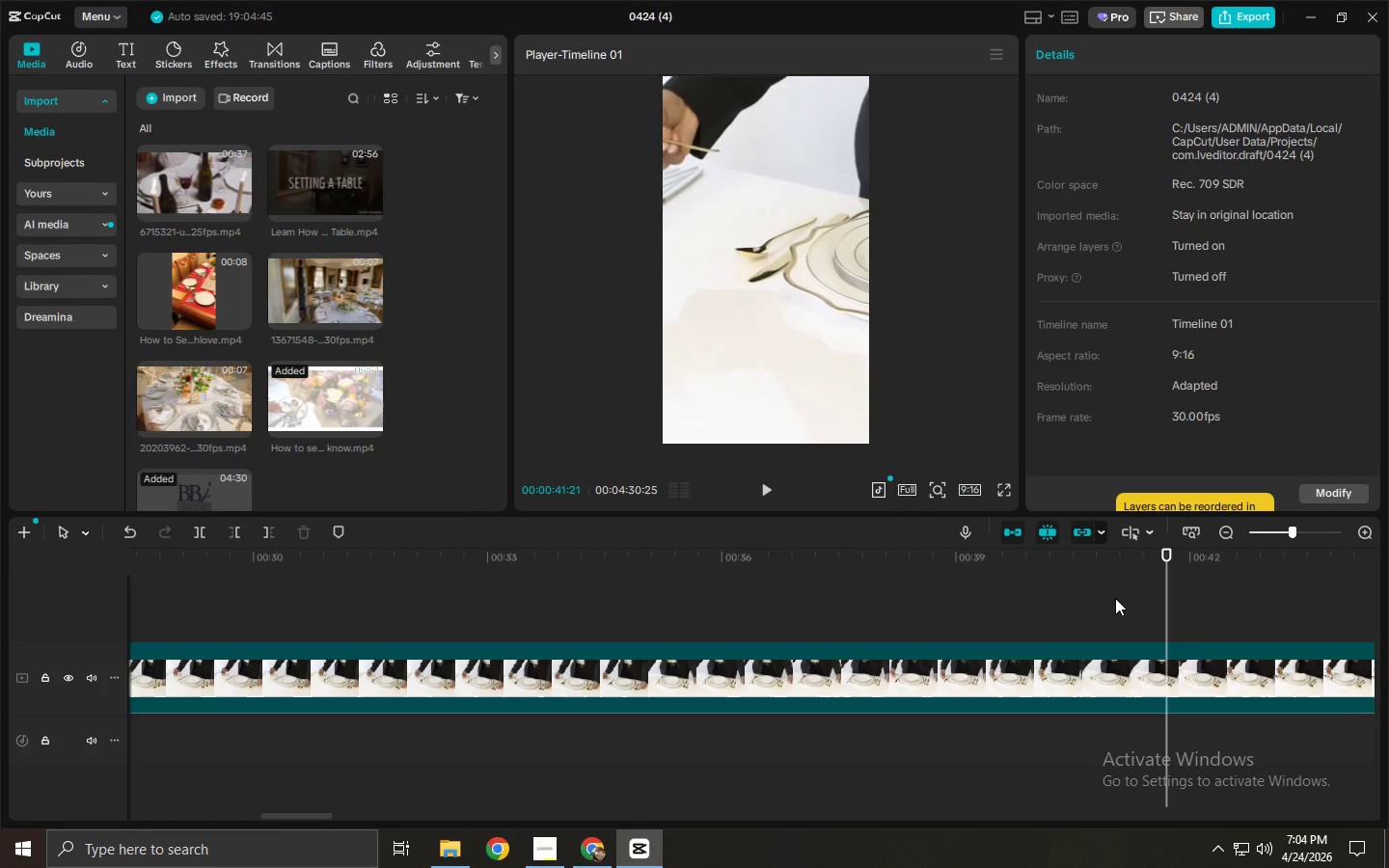 
key(Control+B)